 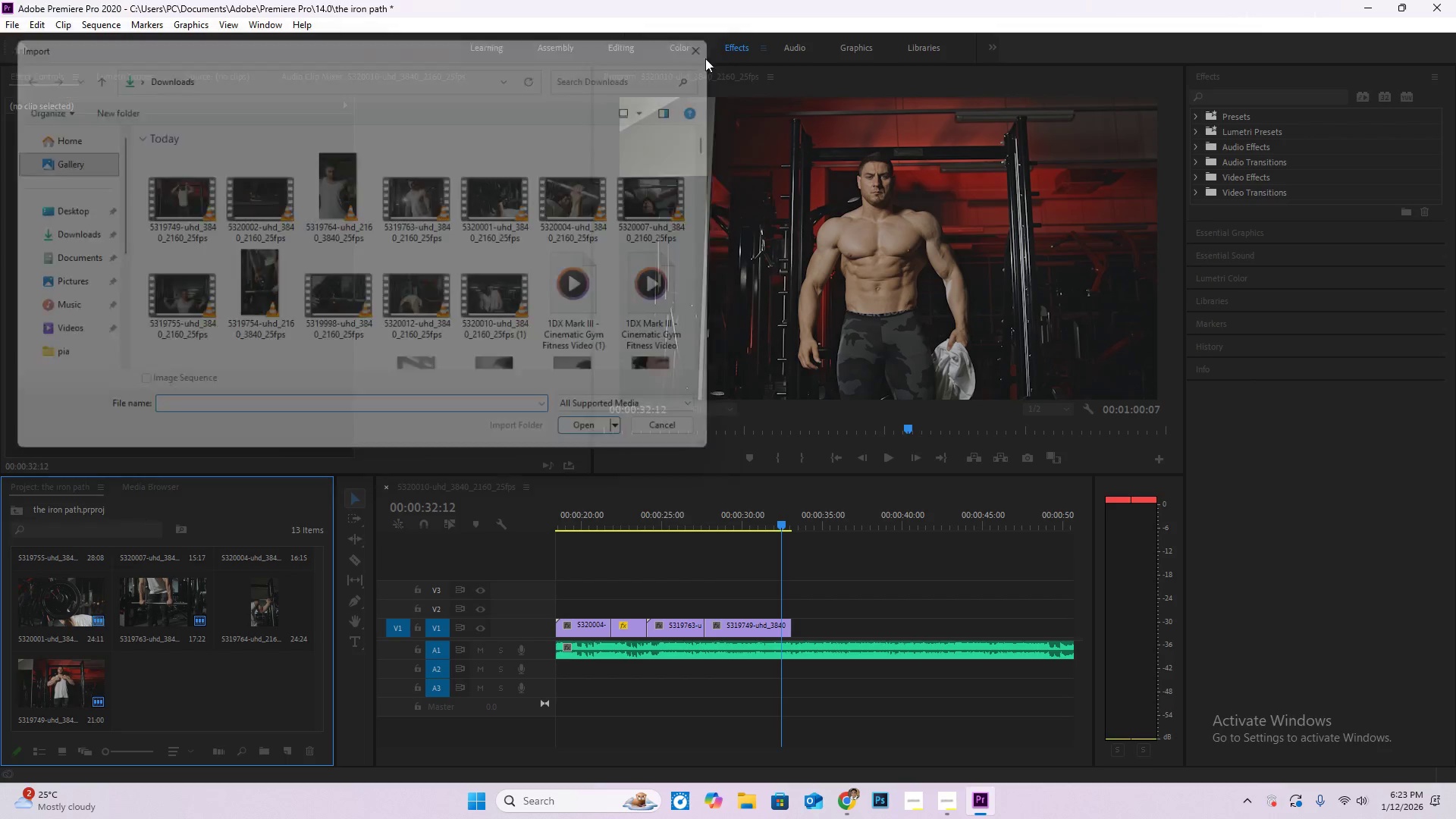 
double_click([288, 679])
 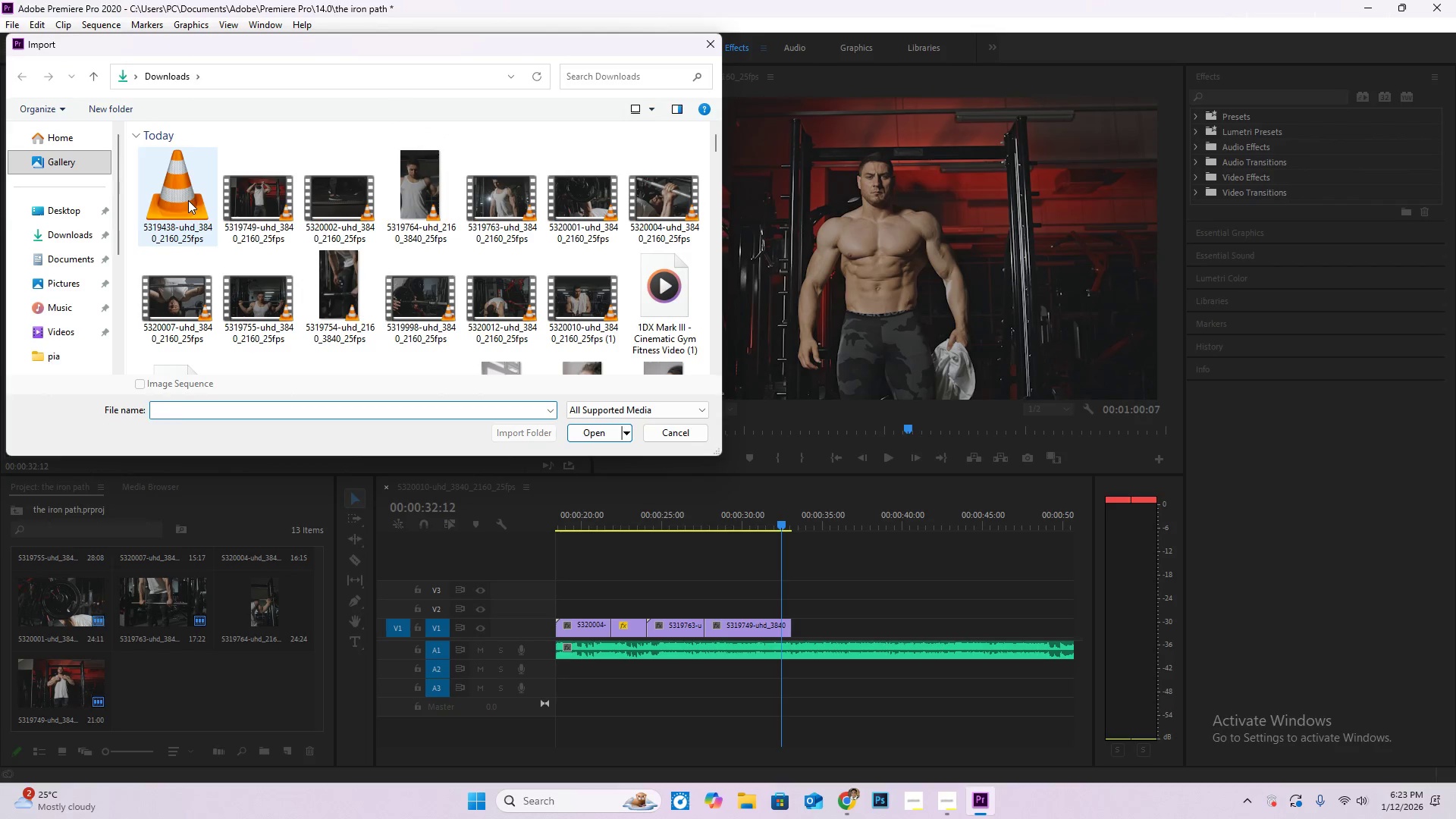 
double_click([188, 200])
 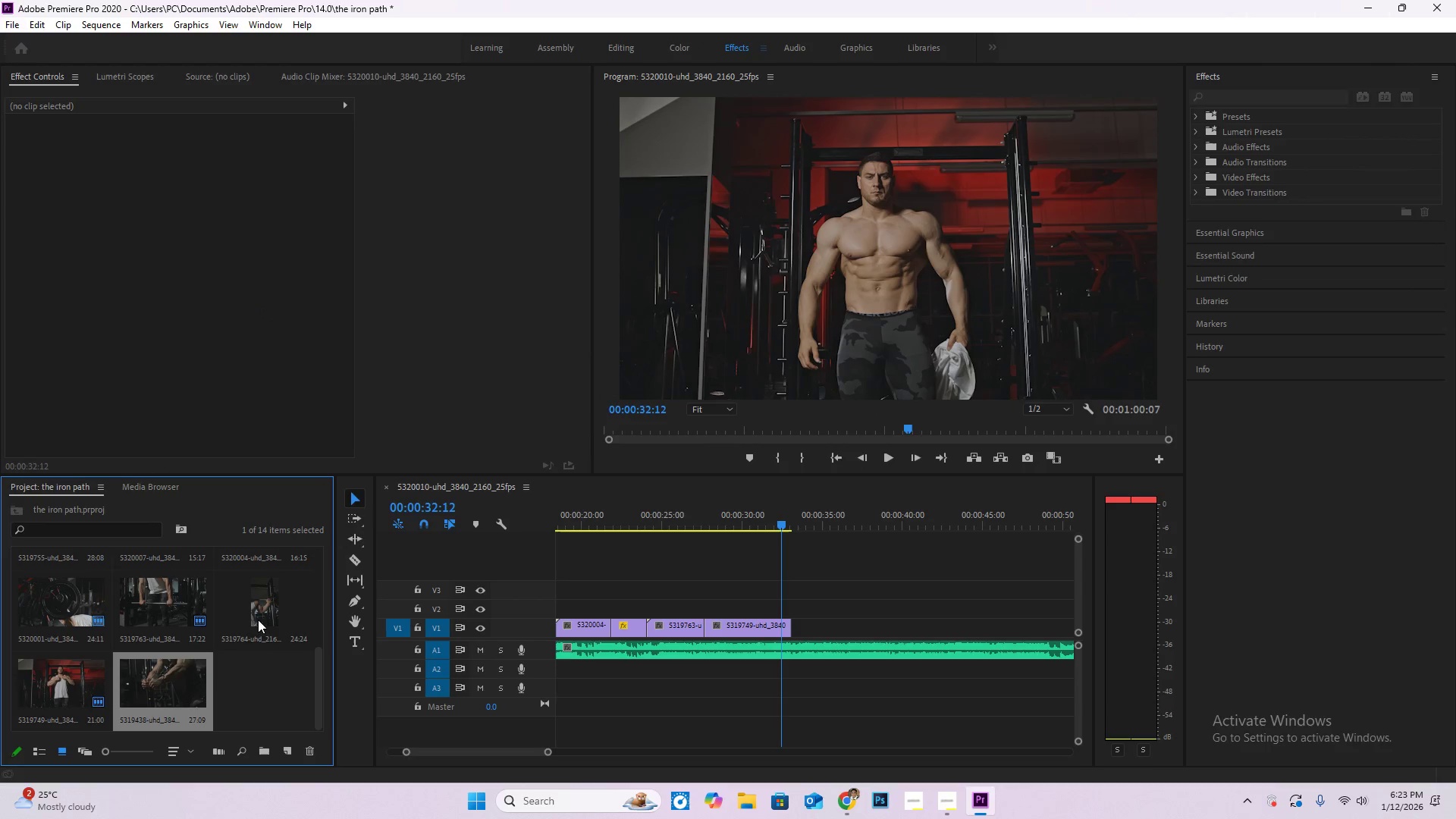 
left_click_drag(start_coordinate=[171, 683], to_coordinate=[795, 631])
 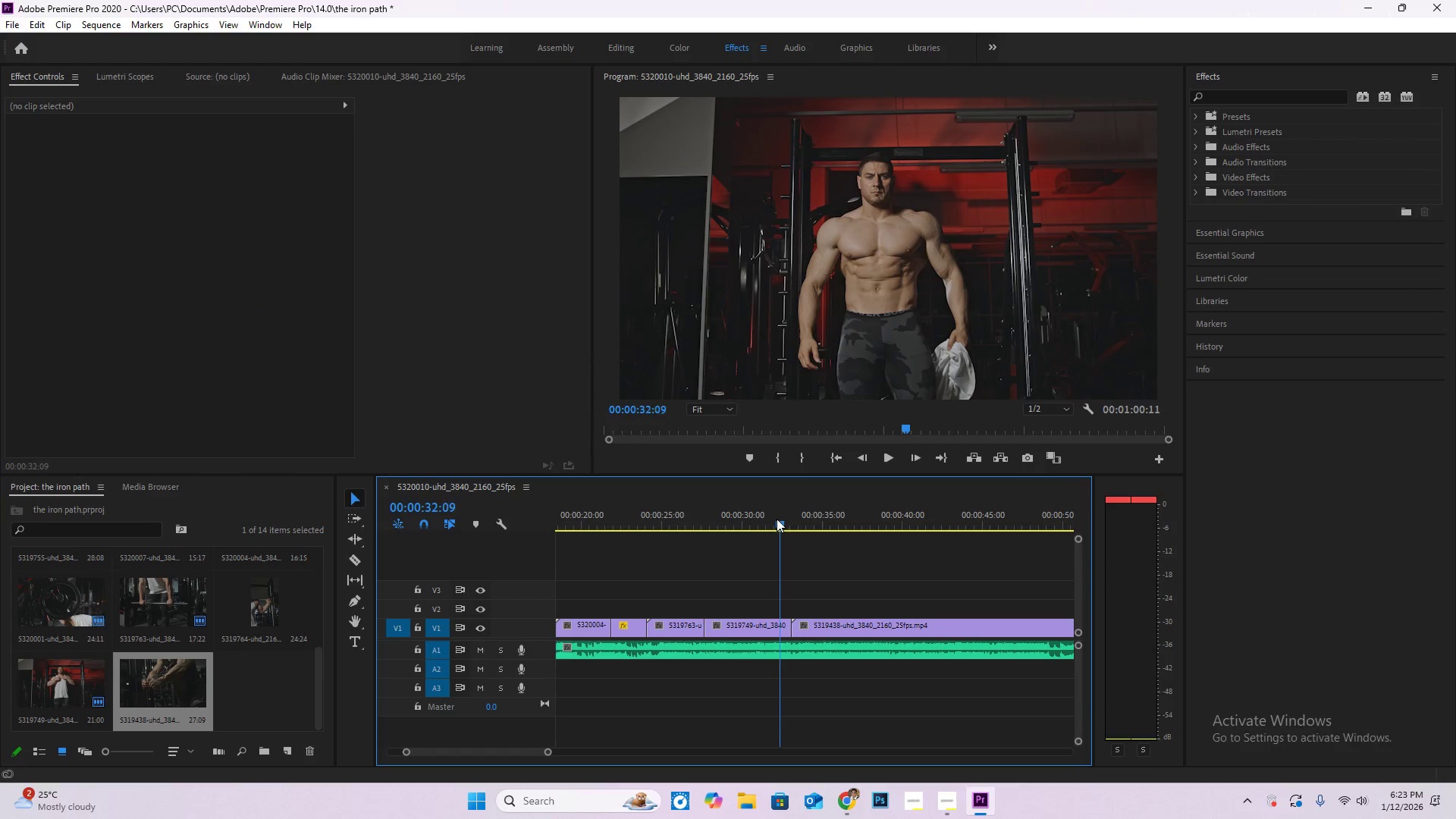 
left_click_drag(start_coordinate=[777, 519], to_coordinate=[773, 518])
 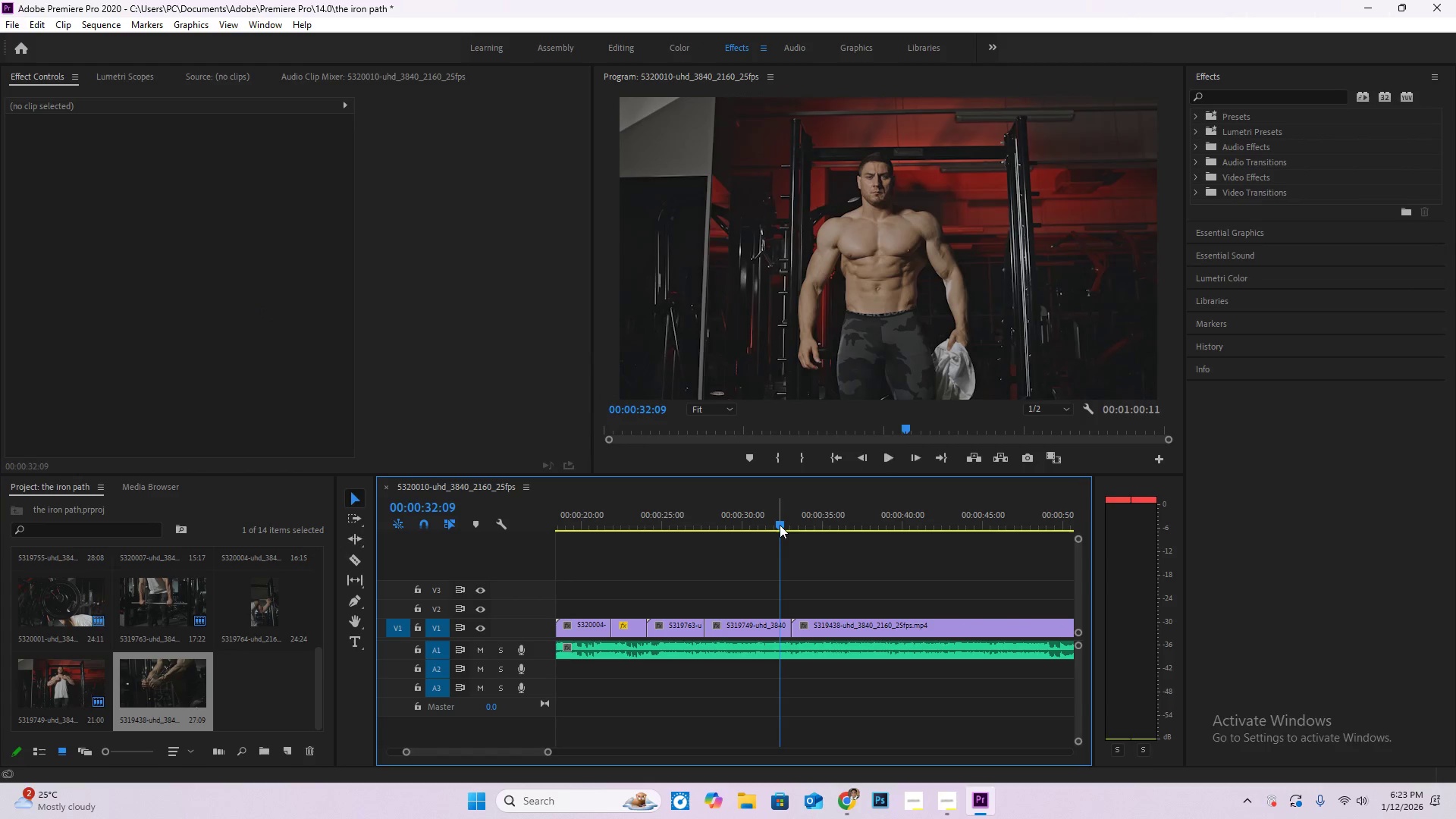 
key(Space)
 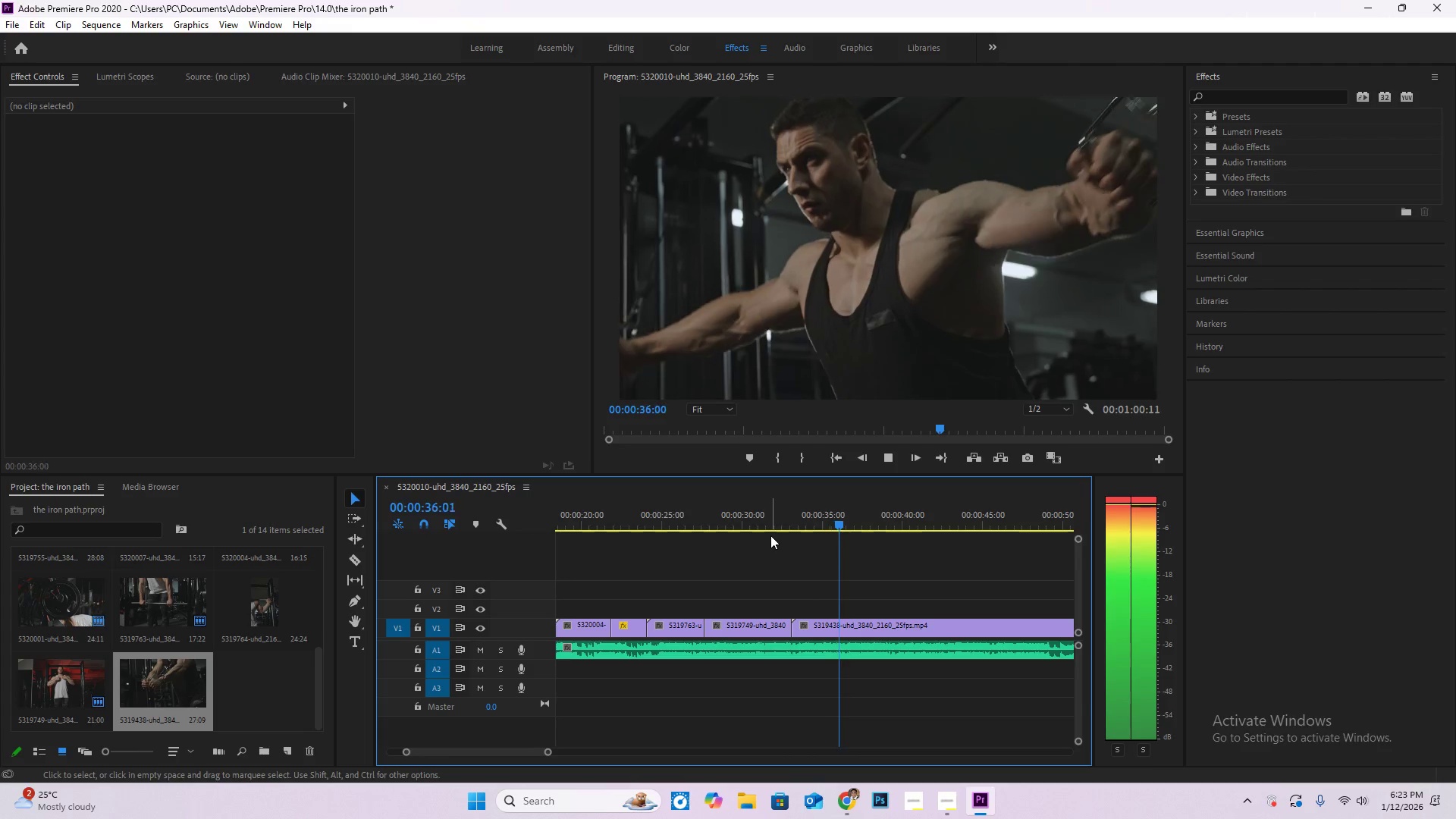 
wait(5.02)
 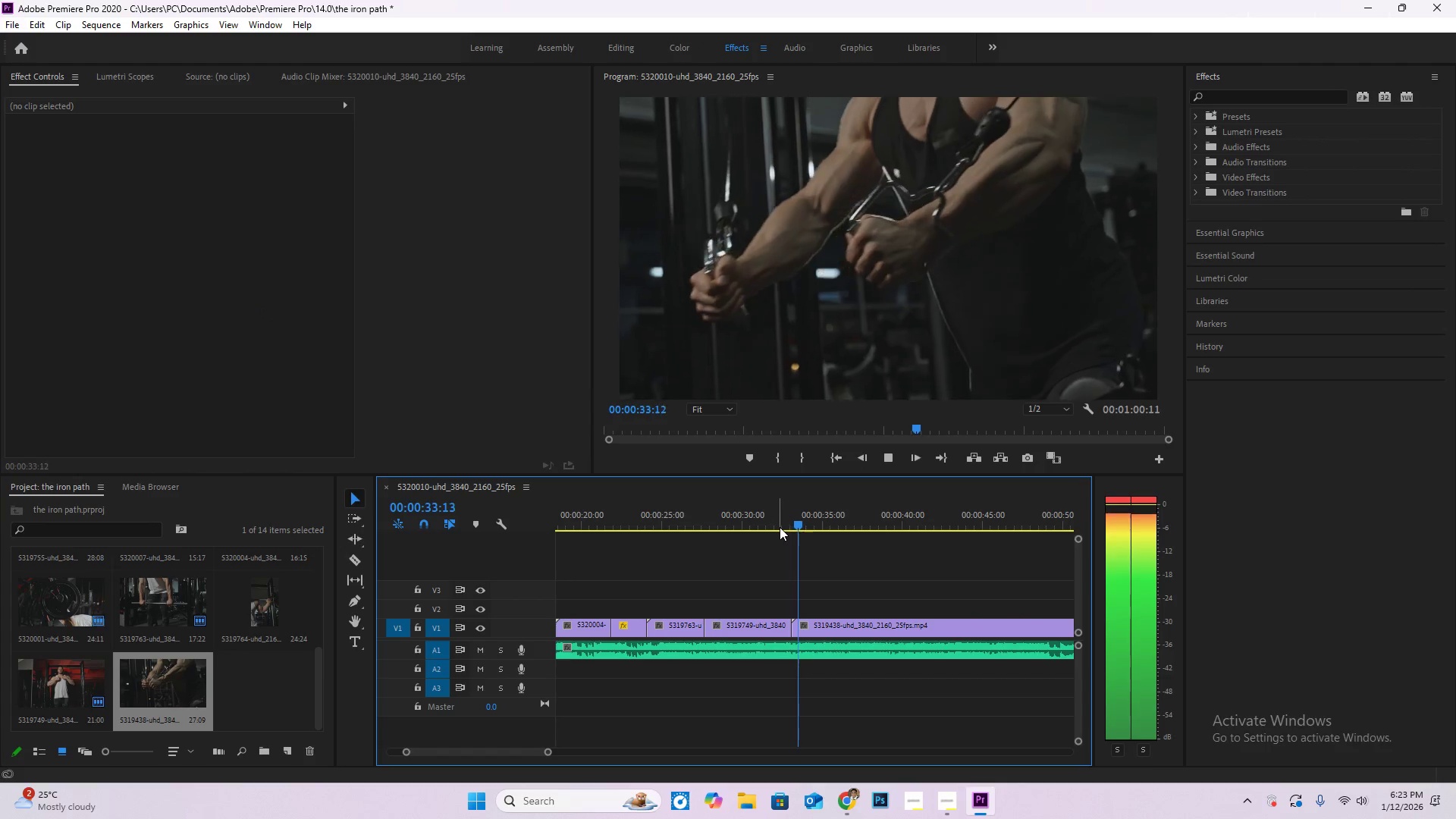 
key(Space)
 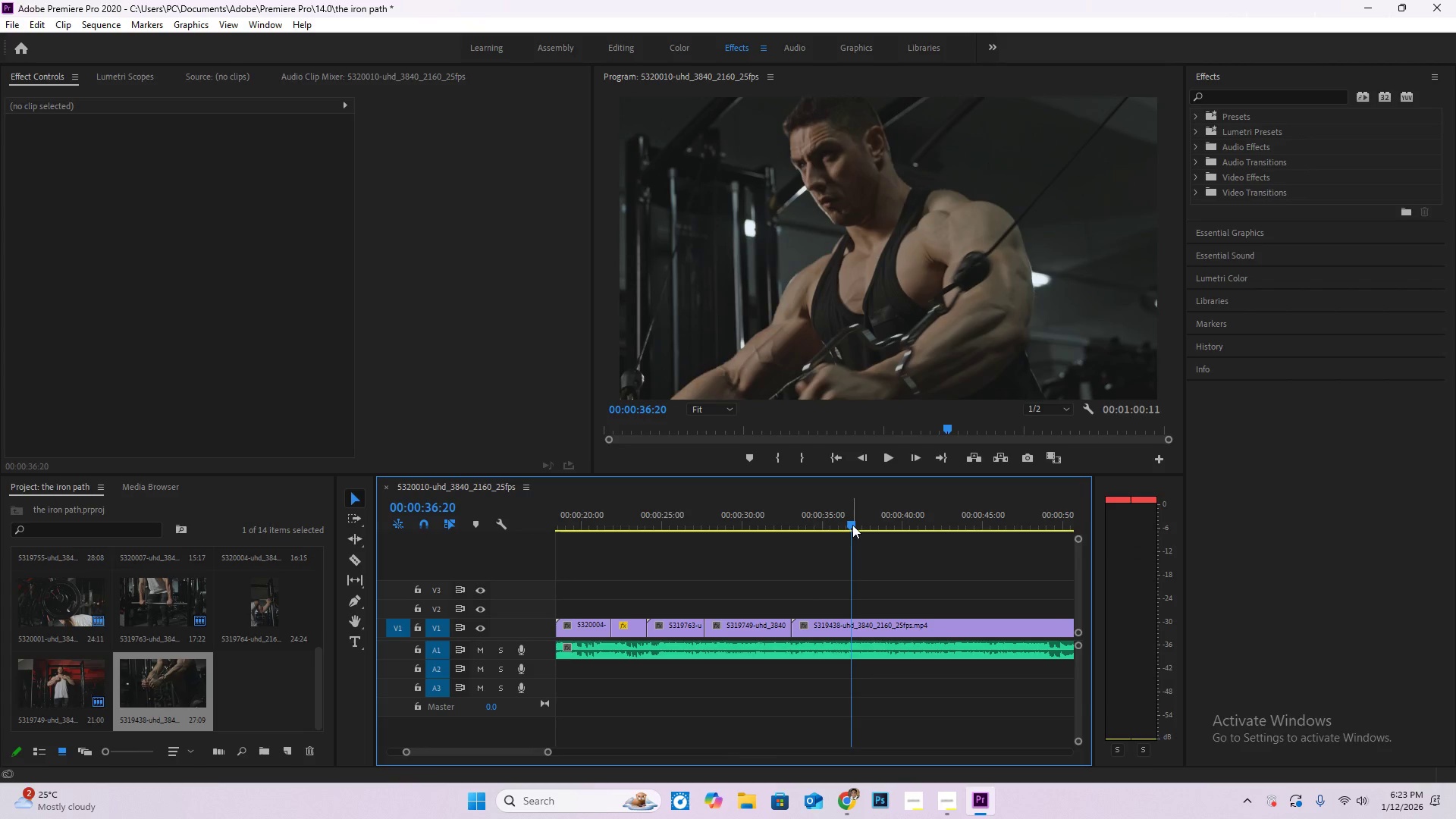 
type(cv)
 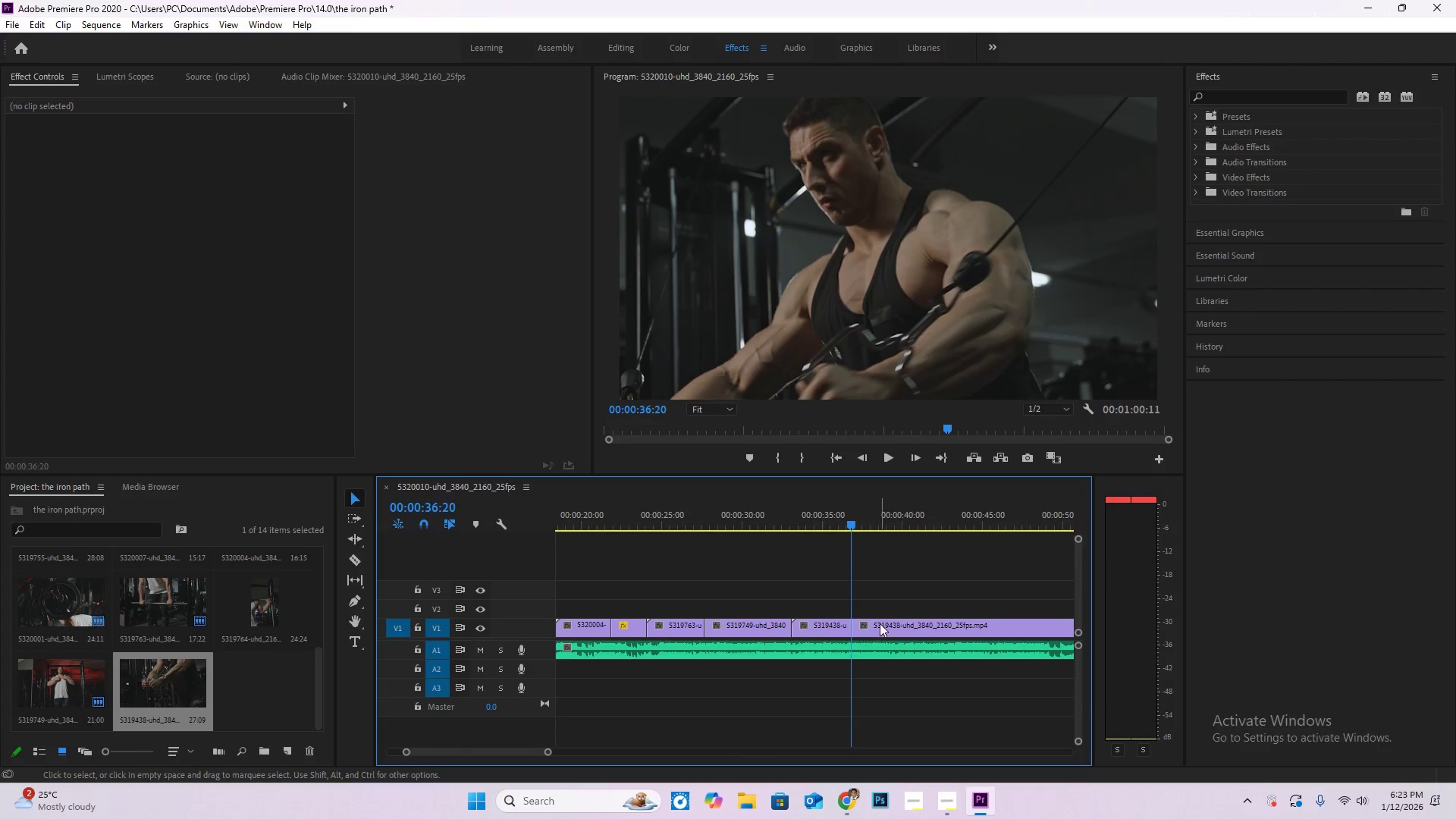 
left_click([880, 623])
 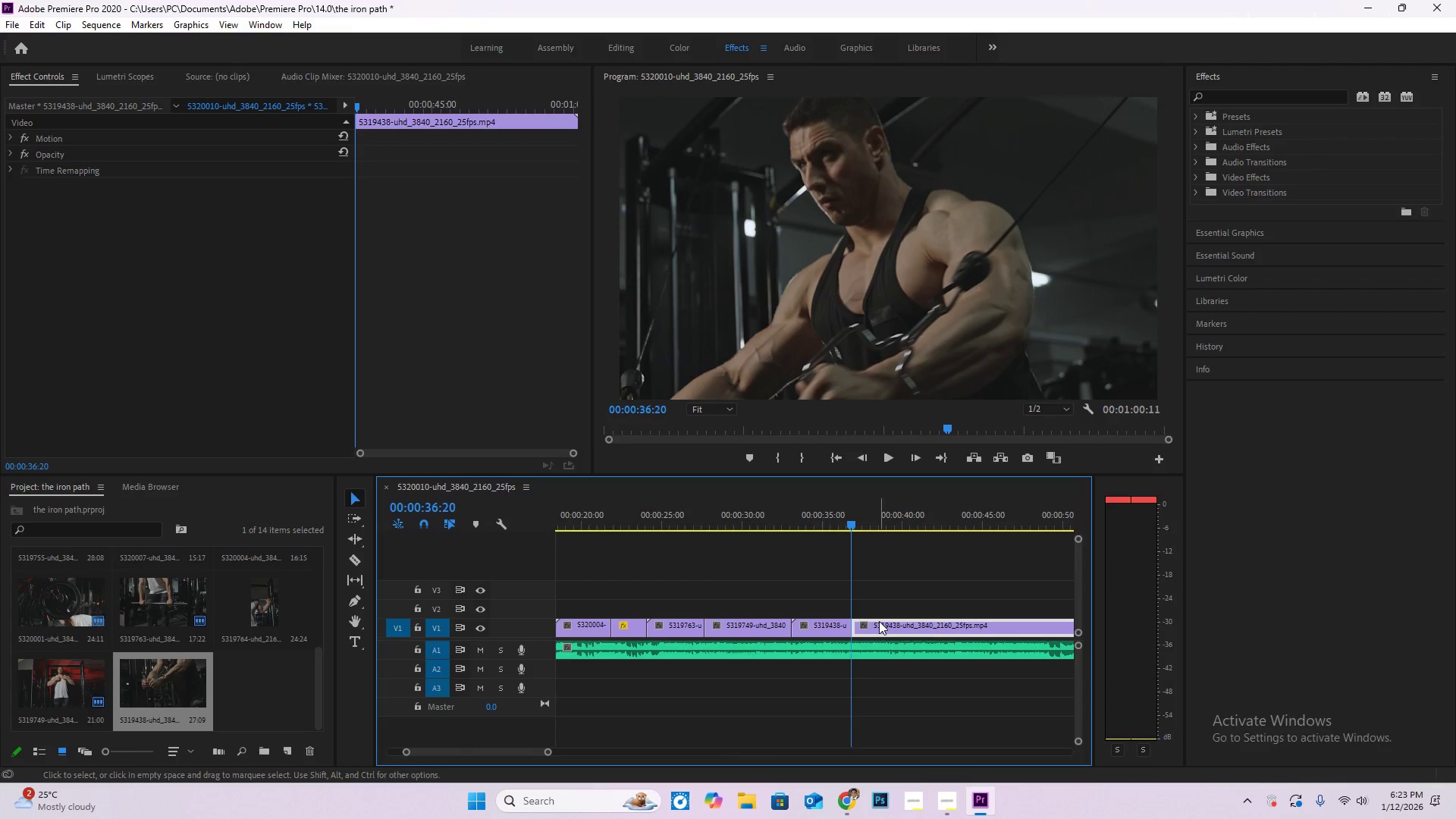 
key(Delete)
 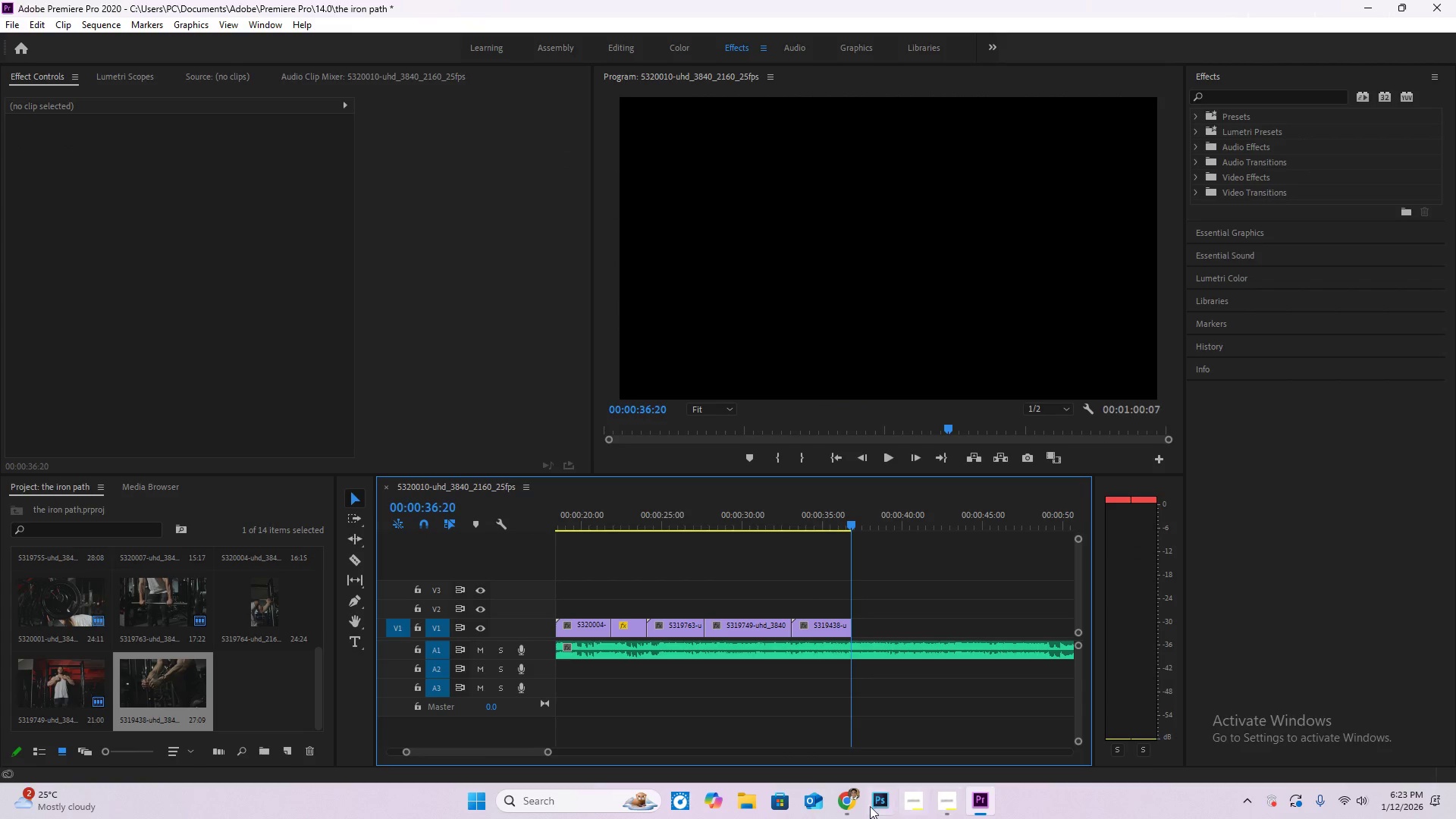 
left_click([839, 799])
 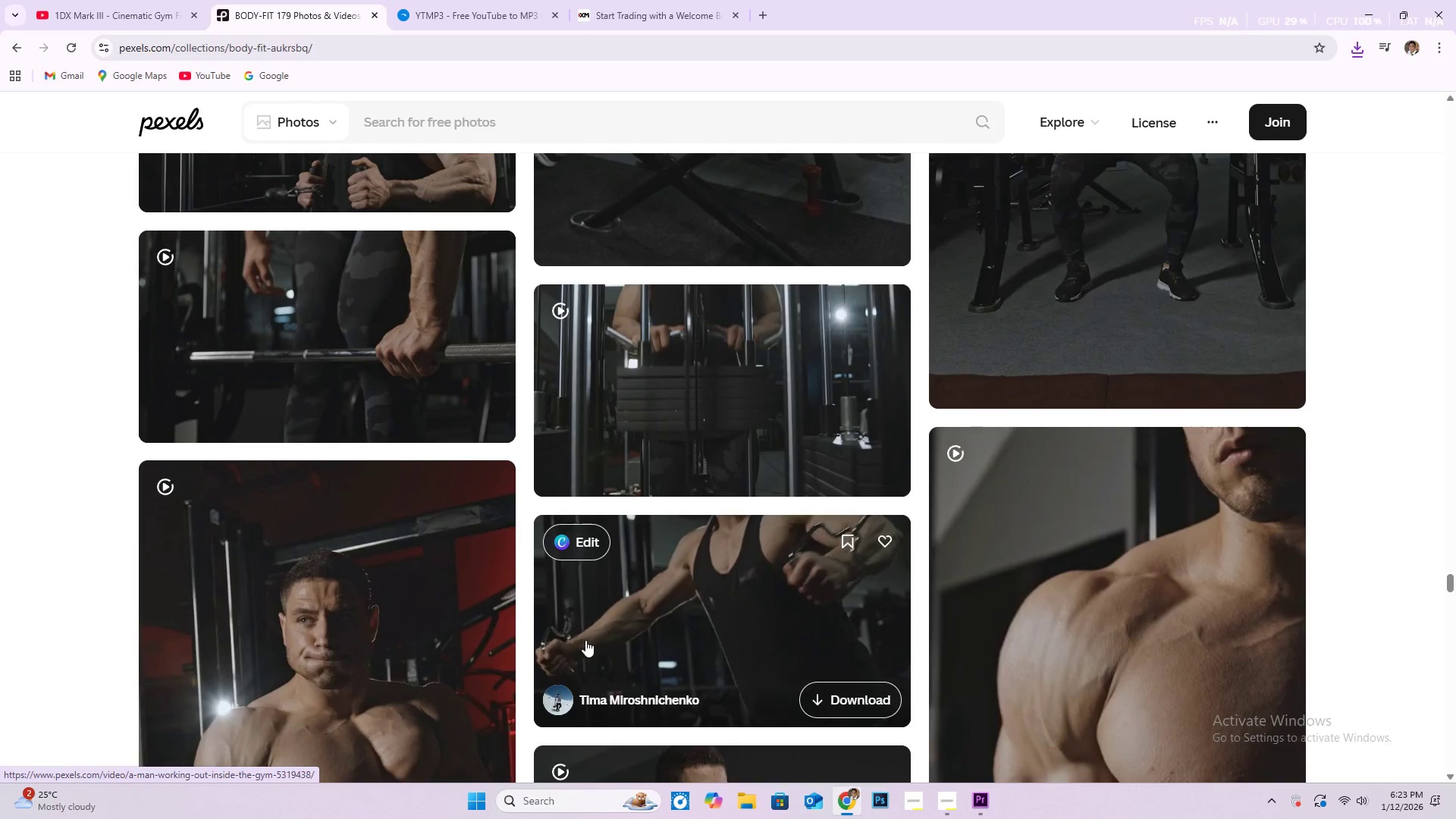 
scroll: coordinate [457, 654], scroll_direction: up, amount: 5.0
 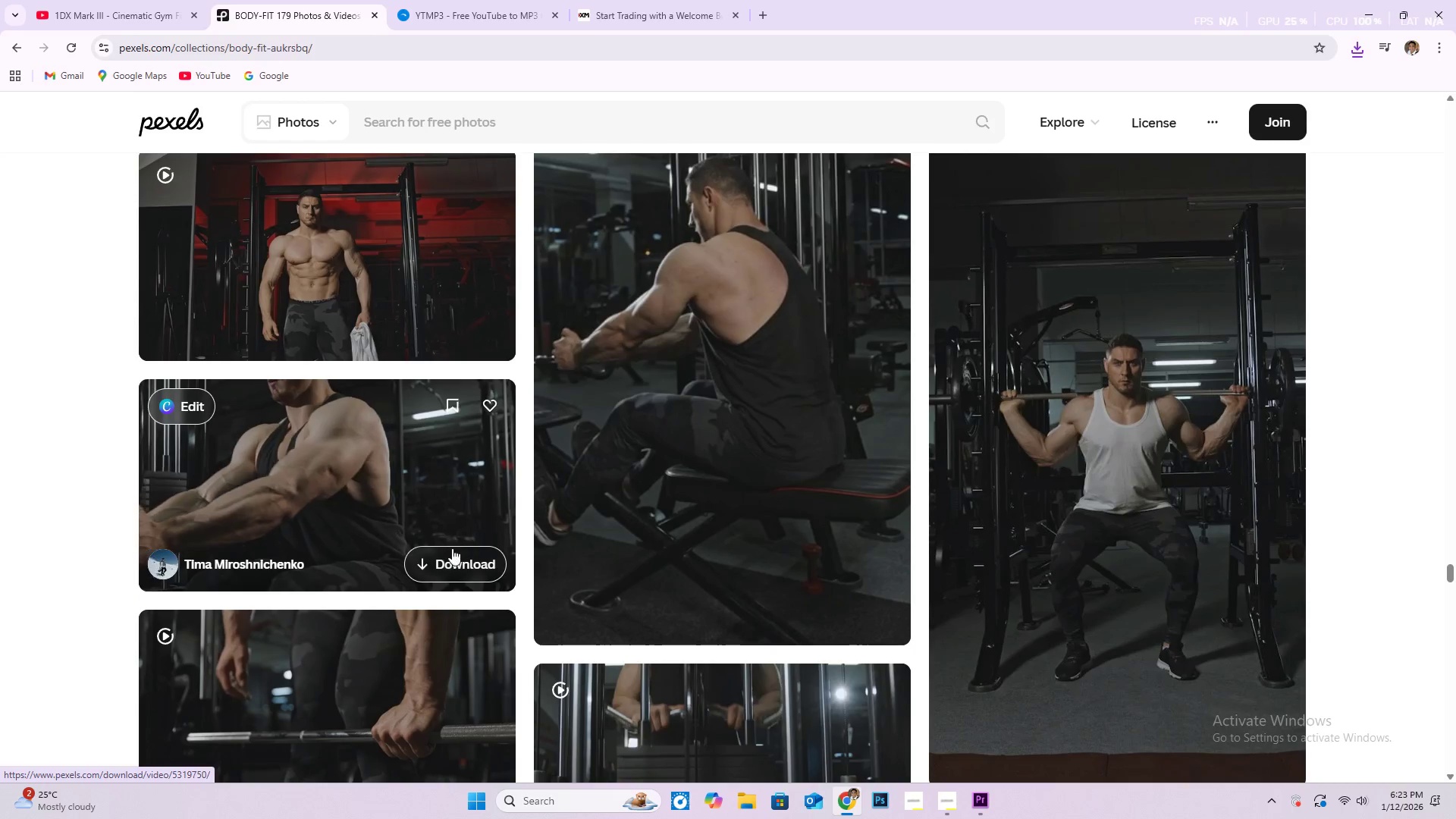 
left_click([450, 550])
 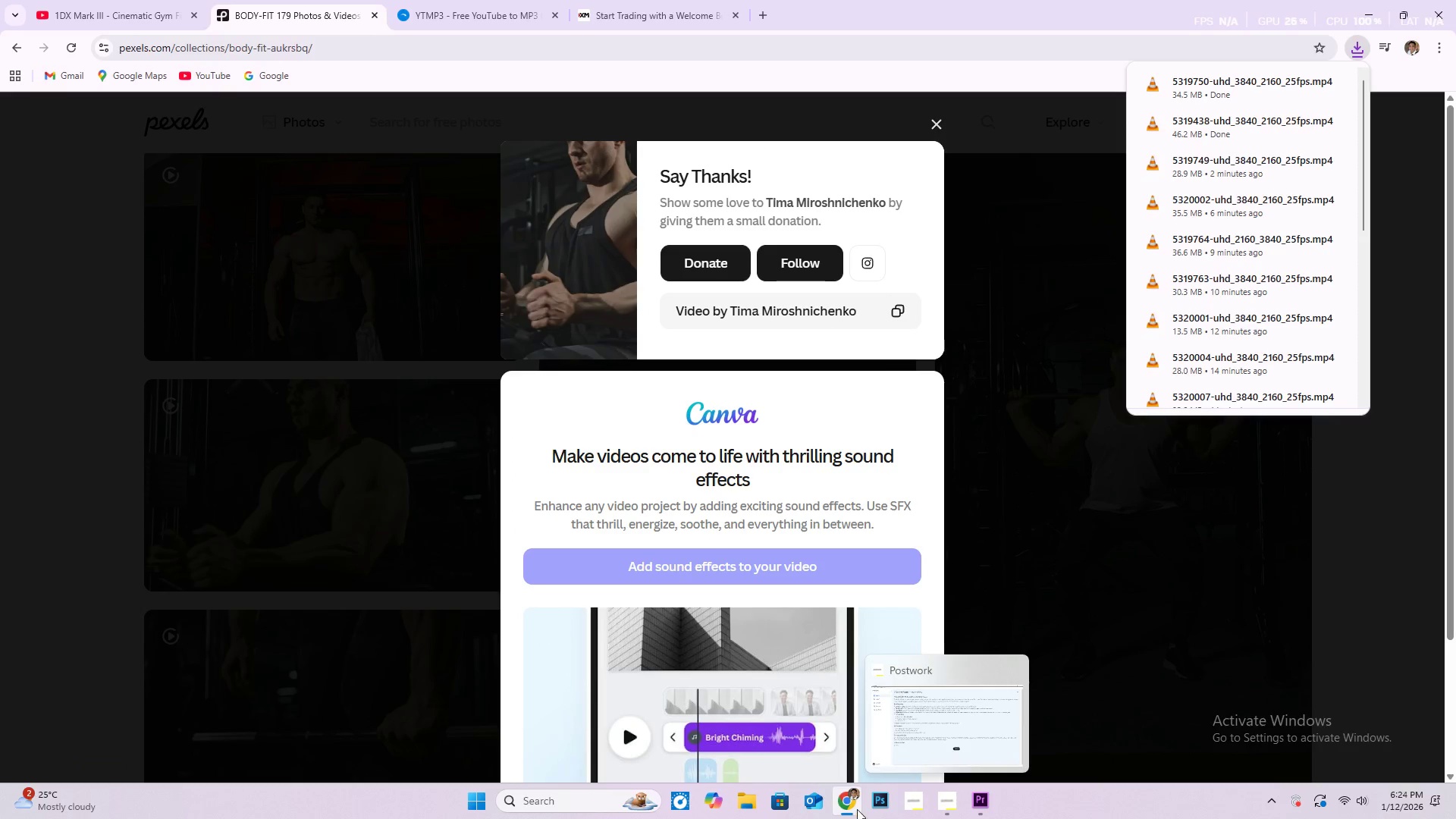 
left_click([988, 804])
 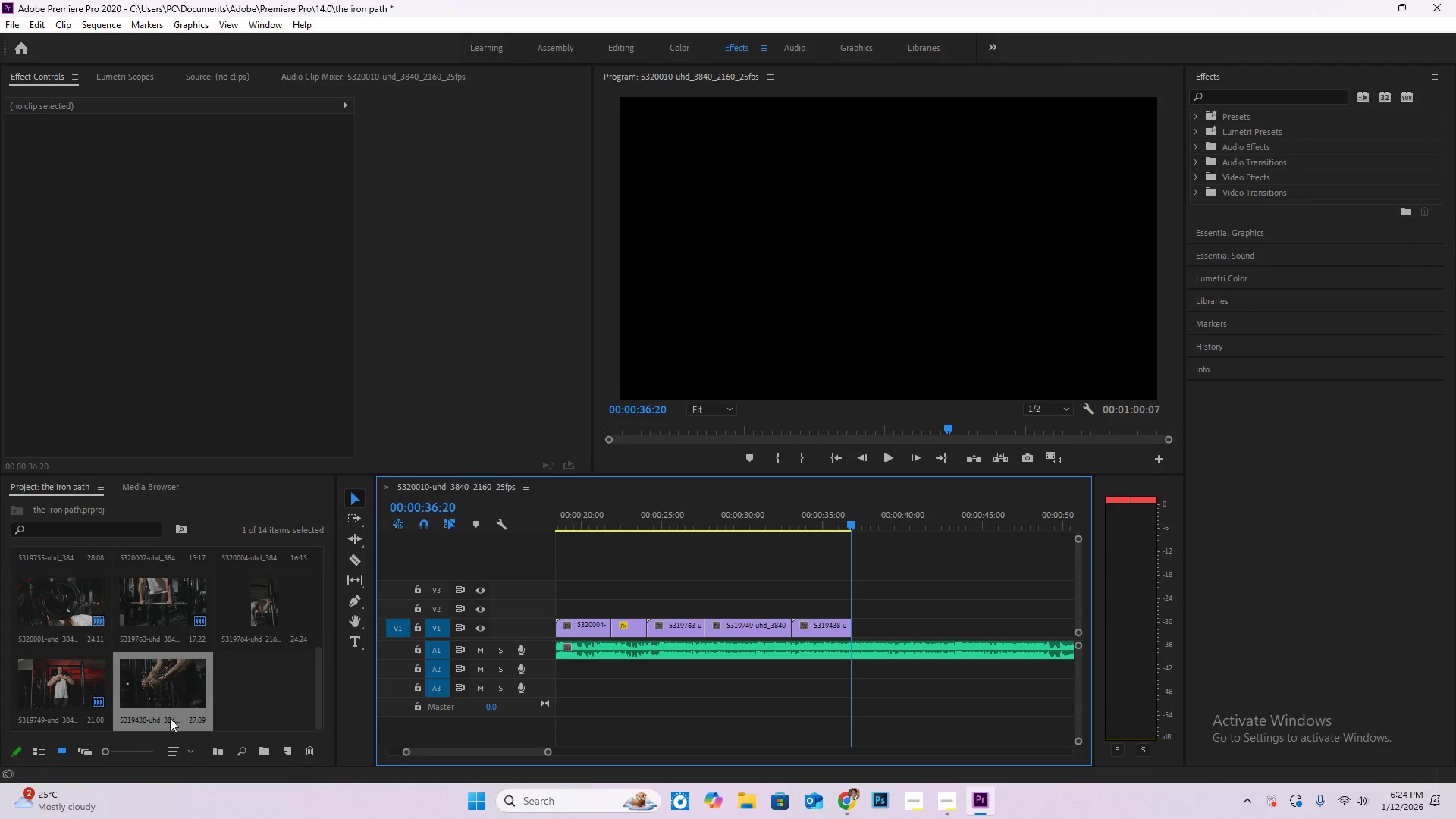 
left_click([257, 682])
 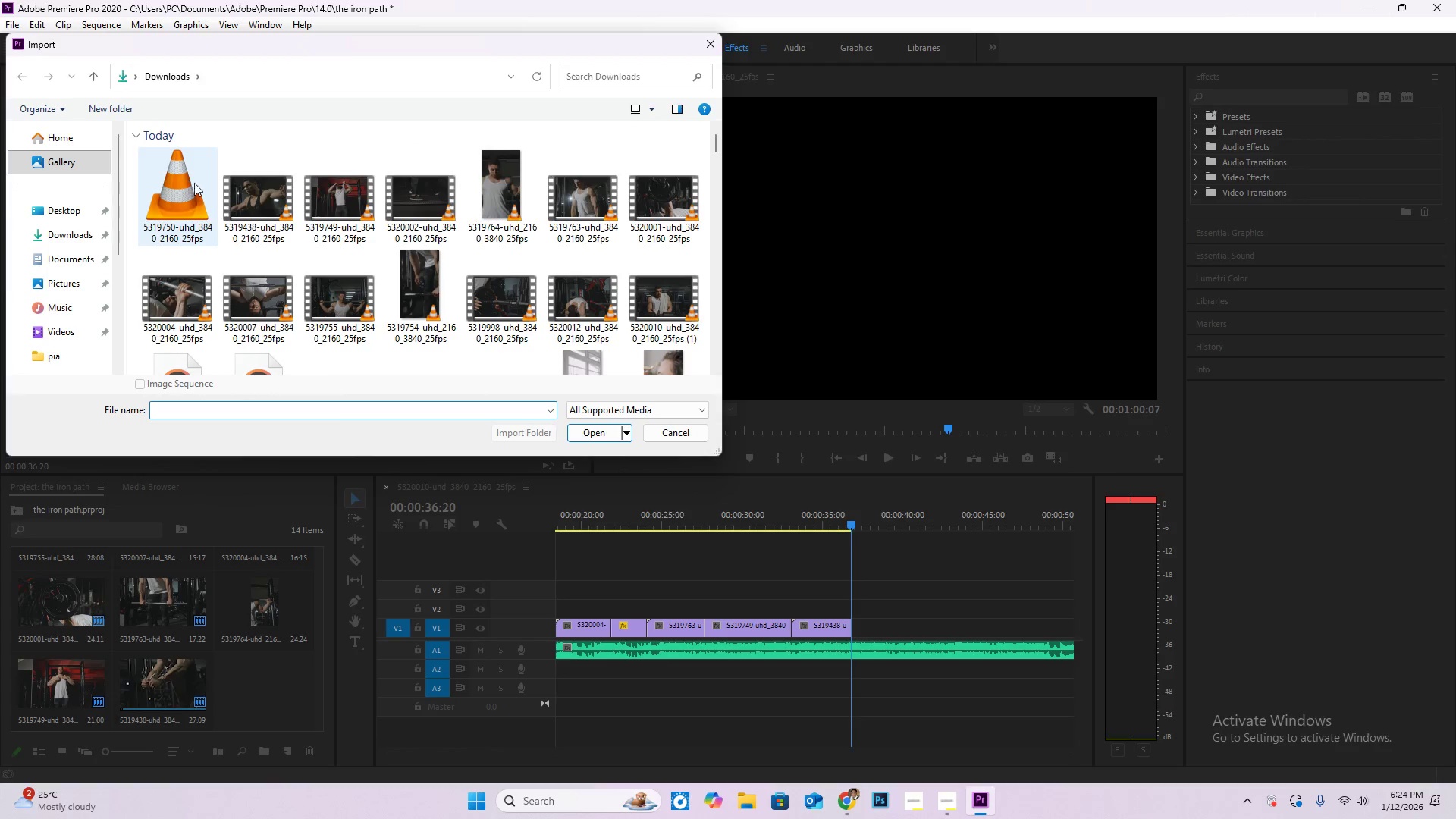 
double_click([194, 183])
 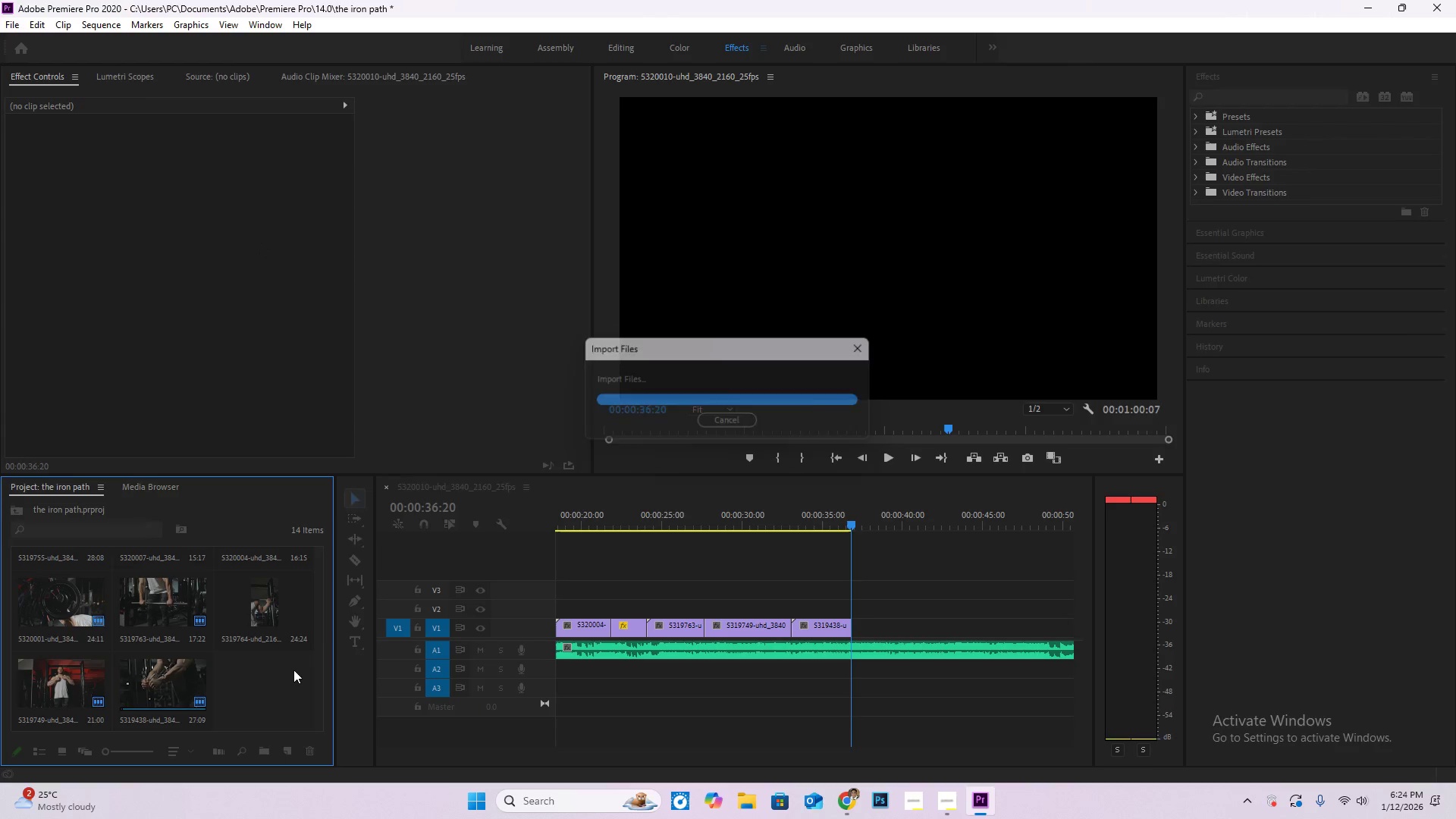 
left_click_drag(start_coordinate=[278, 681], to_coordinate=[852, 634])
 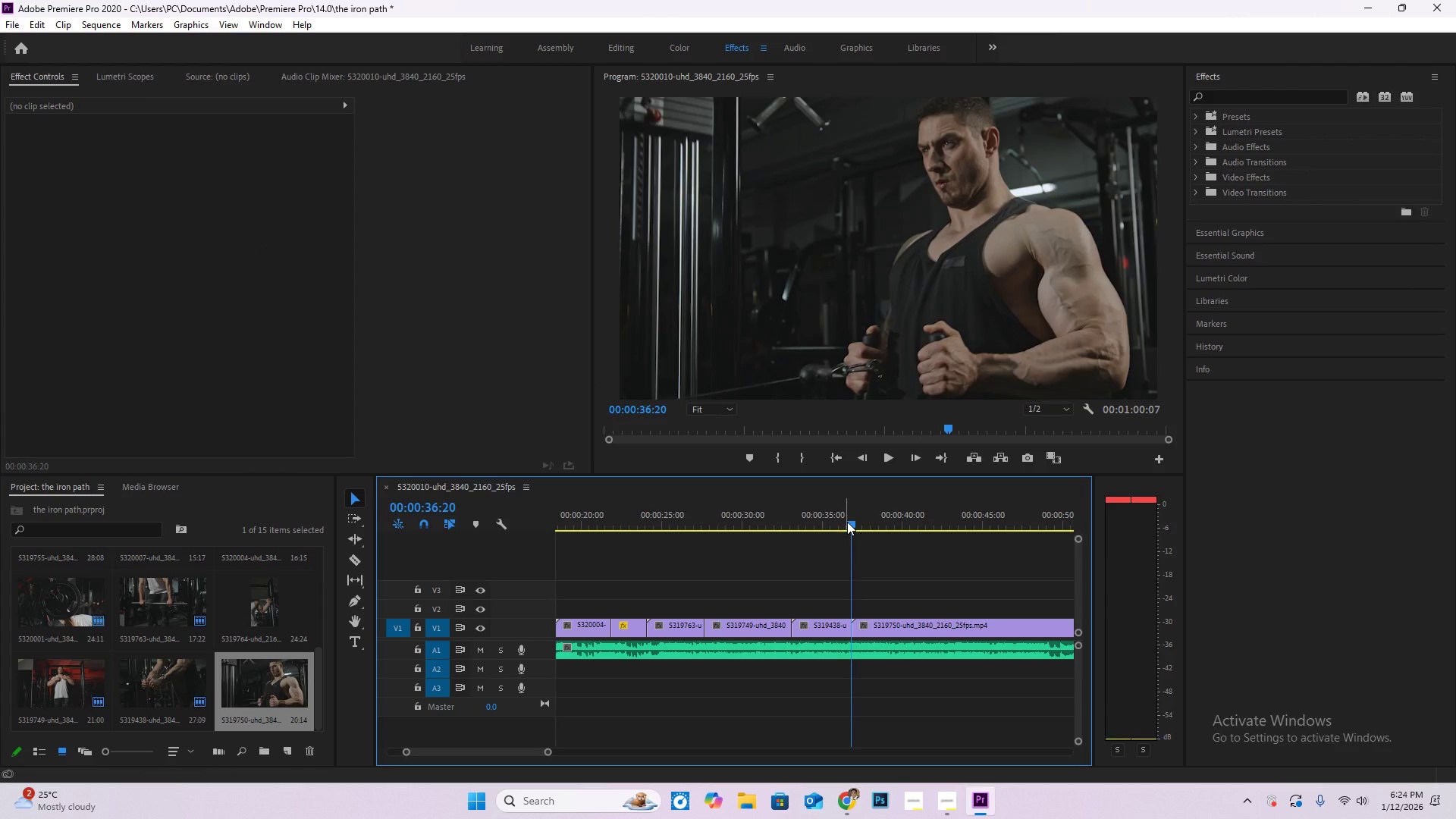 
left_click_drag(start_coordinate=[849, 519], to_coordinate=[833, 519])
 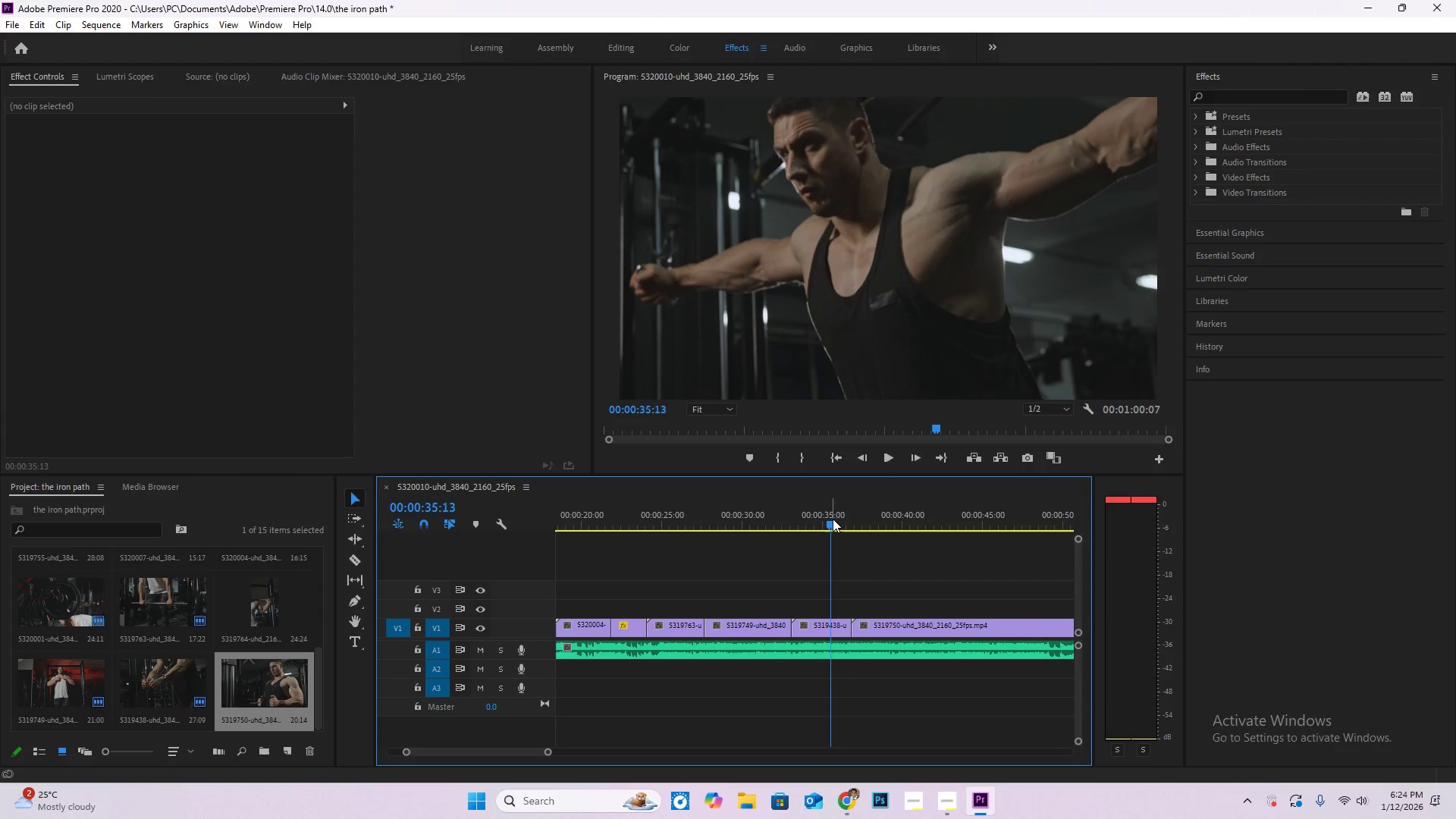 
key(Space)
 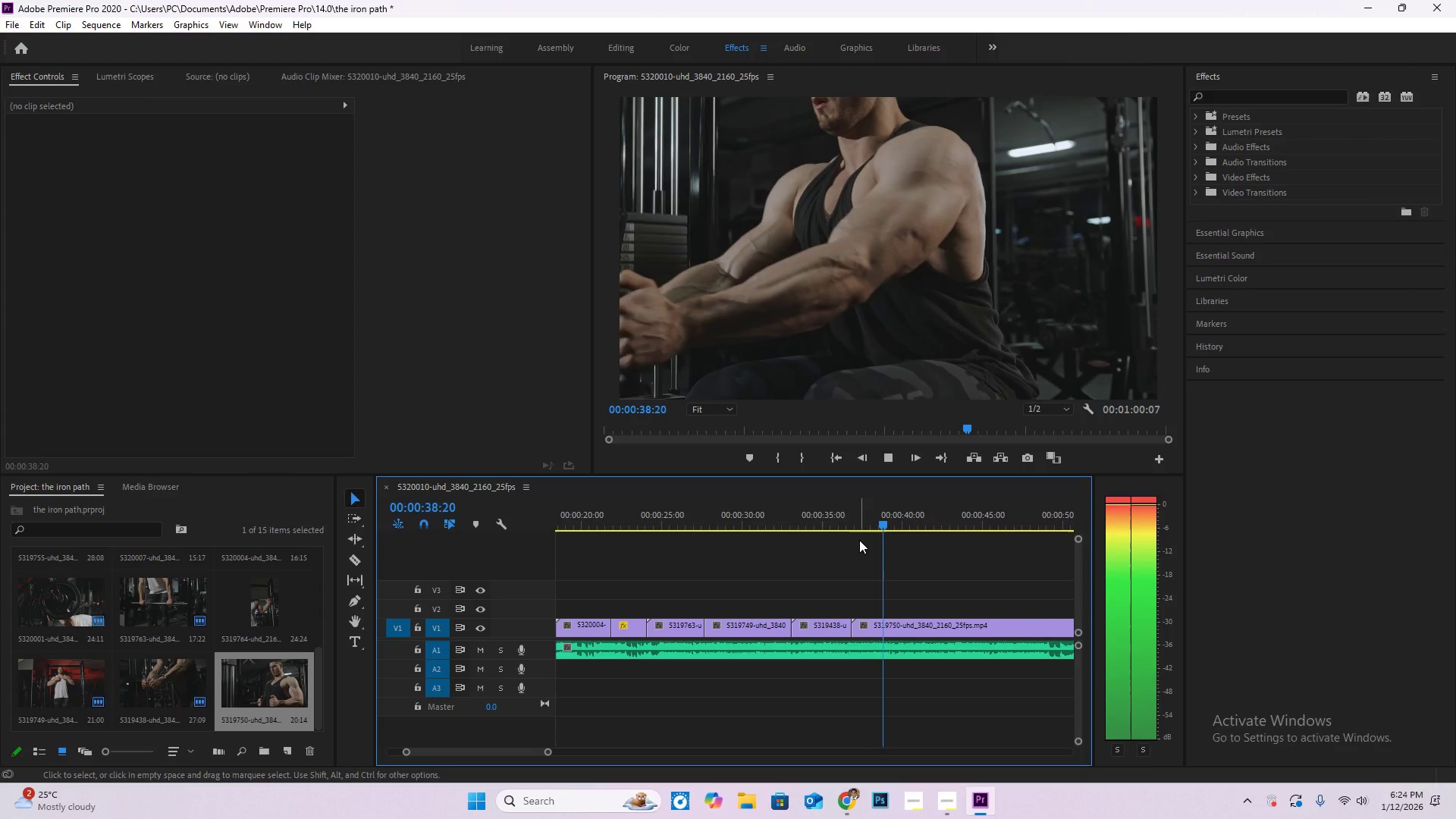 
wait(5.56)
 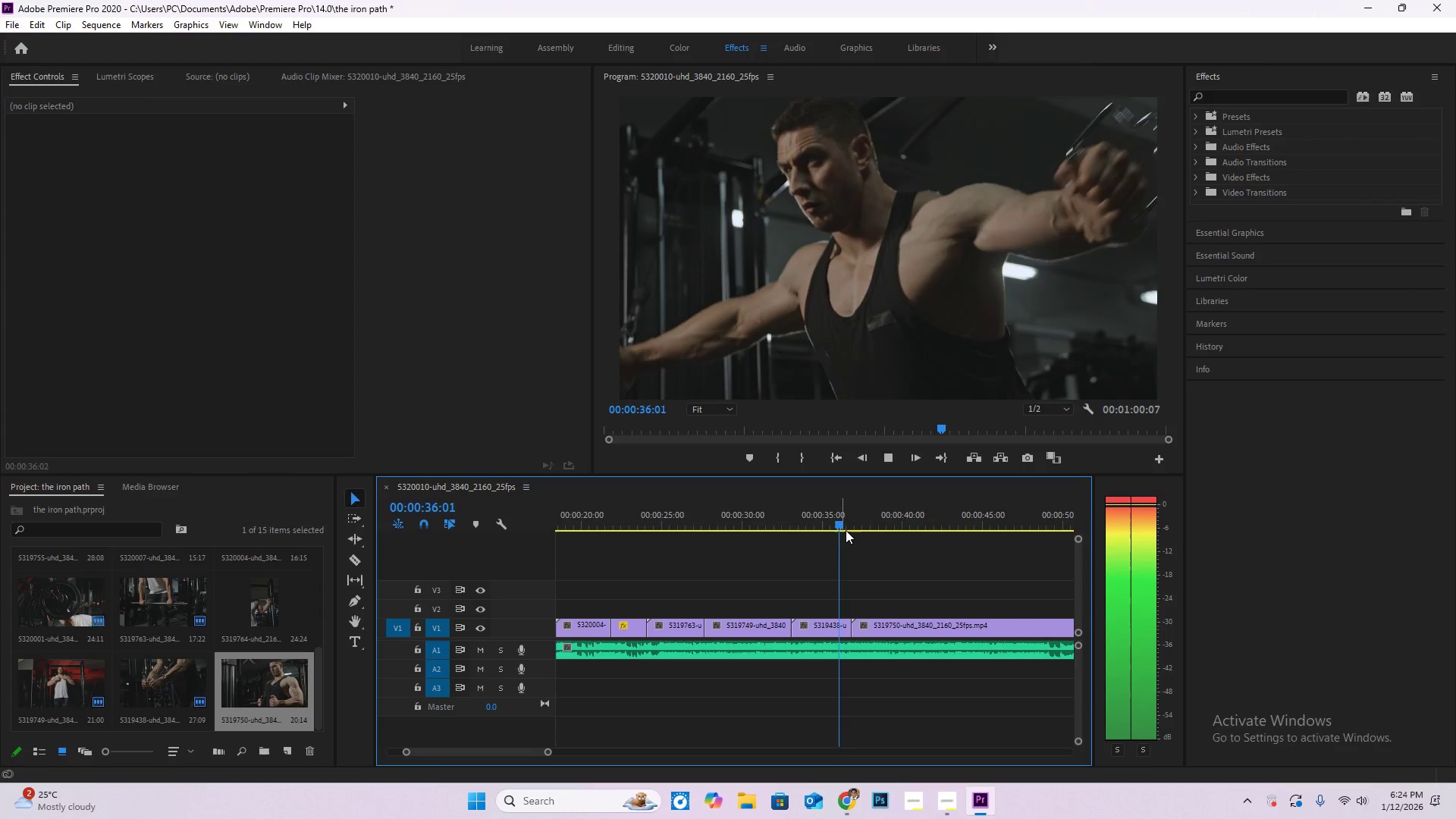 
key(Space)
 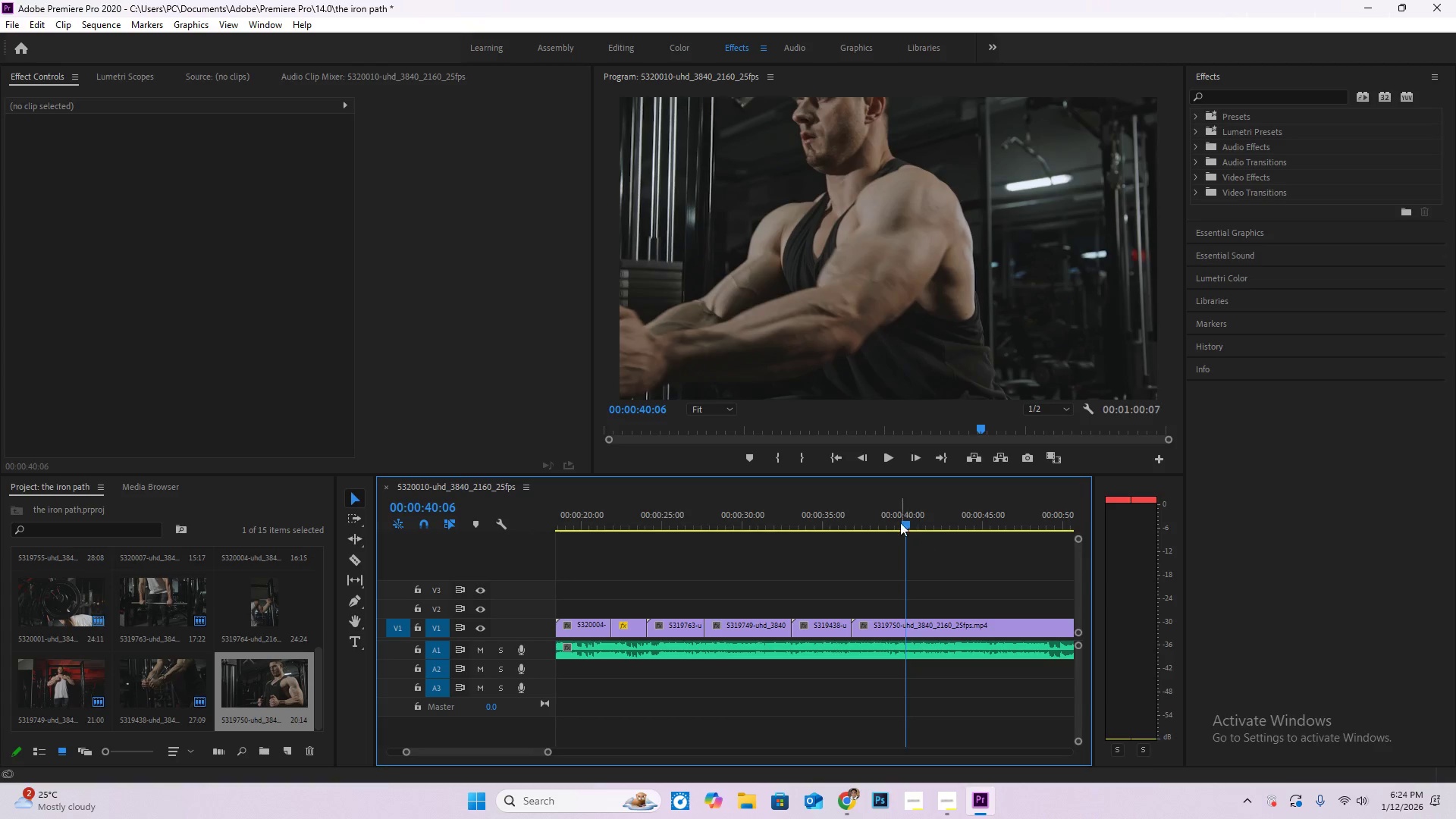 
left_click_drag(start_coordinate=[899, 520], to_coordinate=[905, 522])
 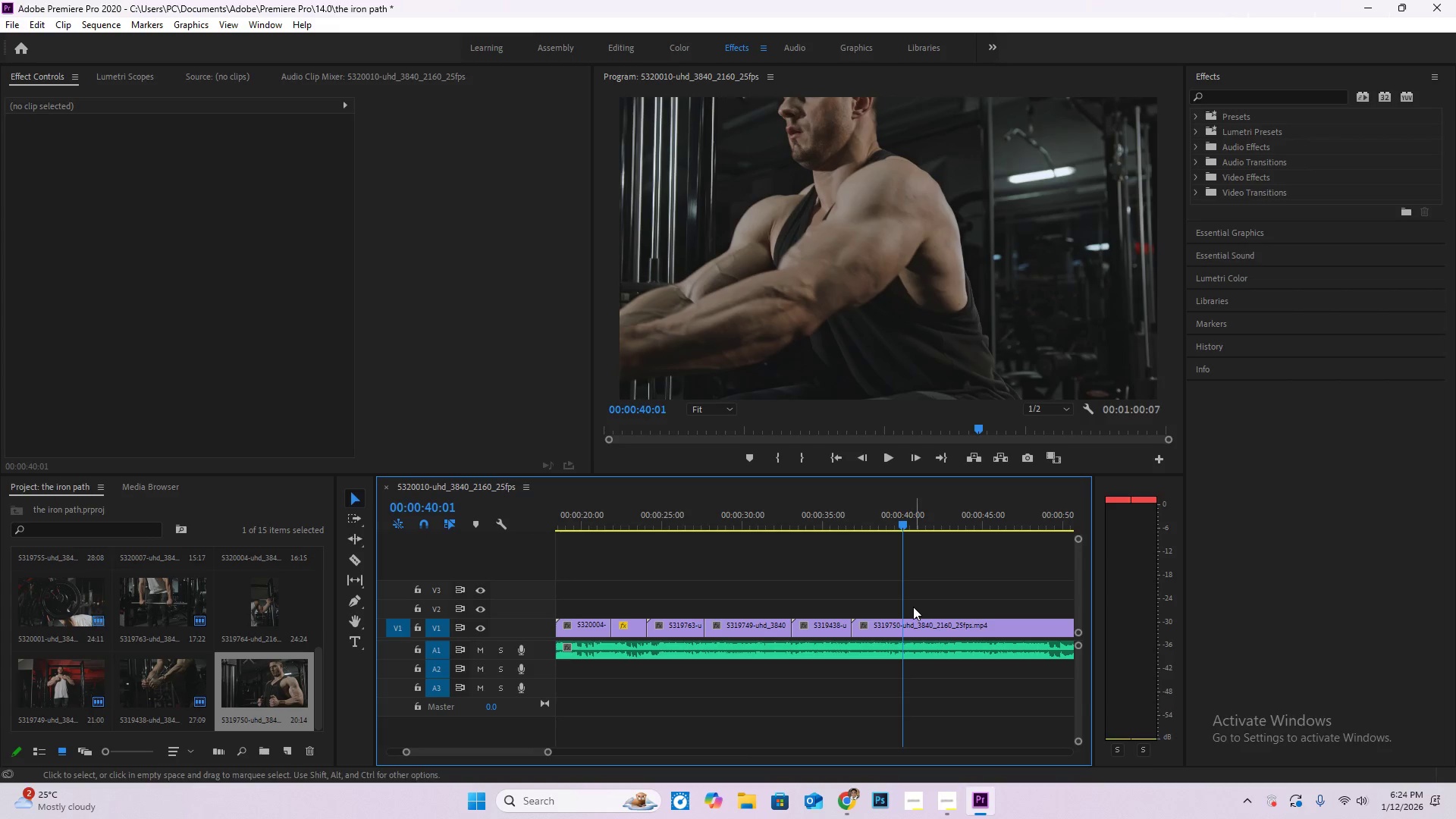 
type(cv)
 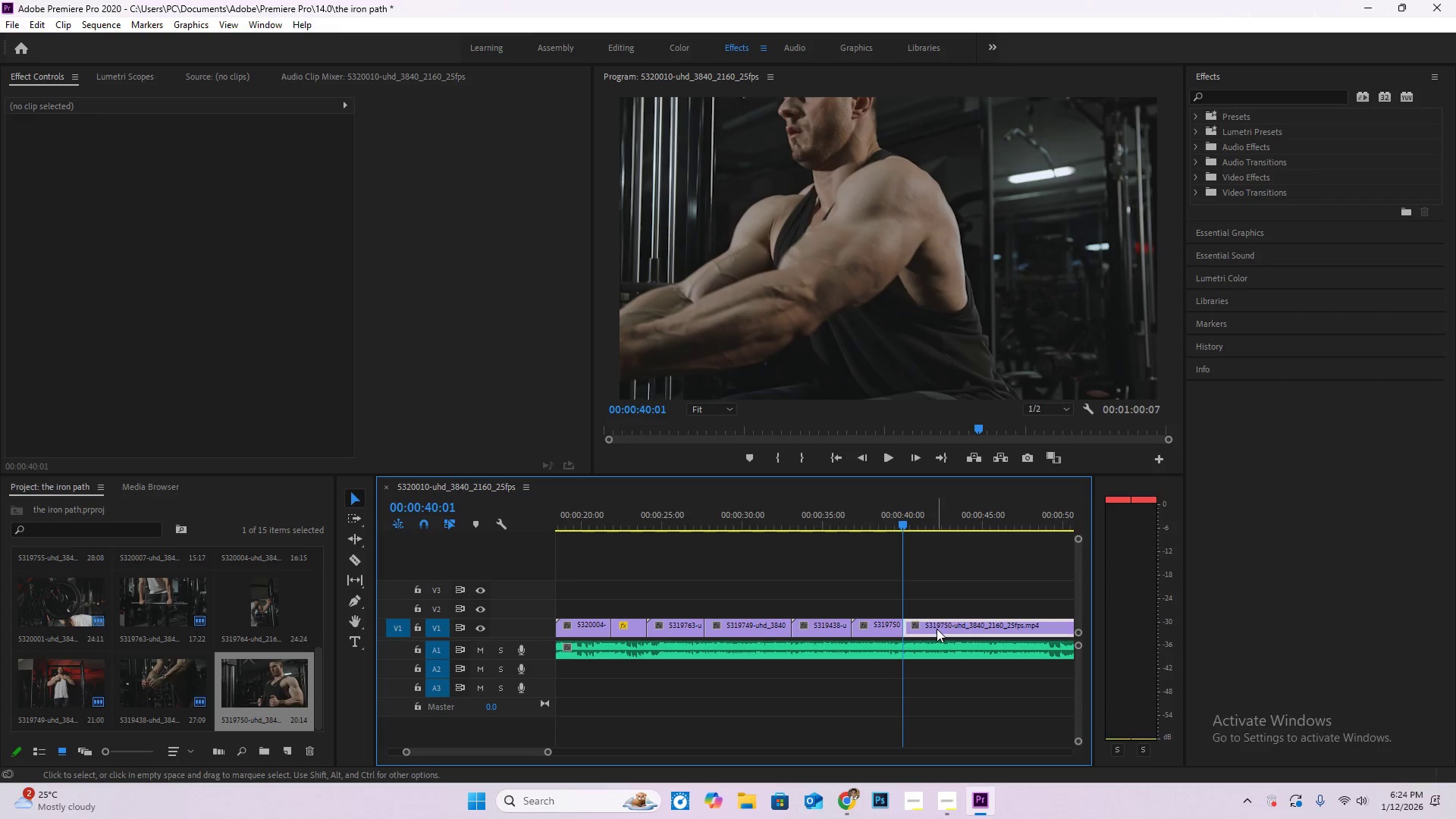 
double_click([937, 629])